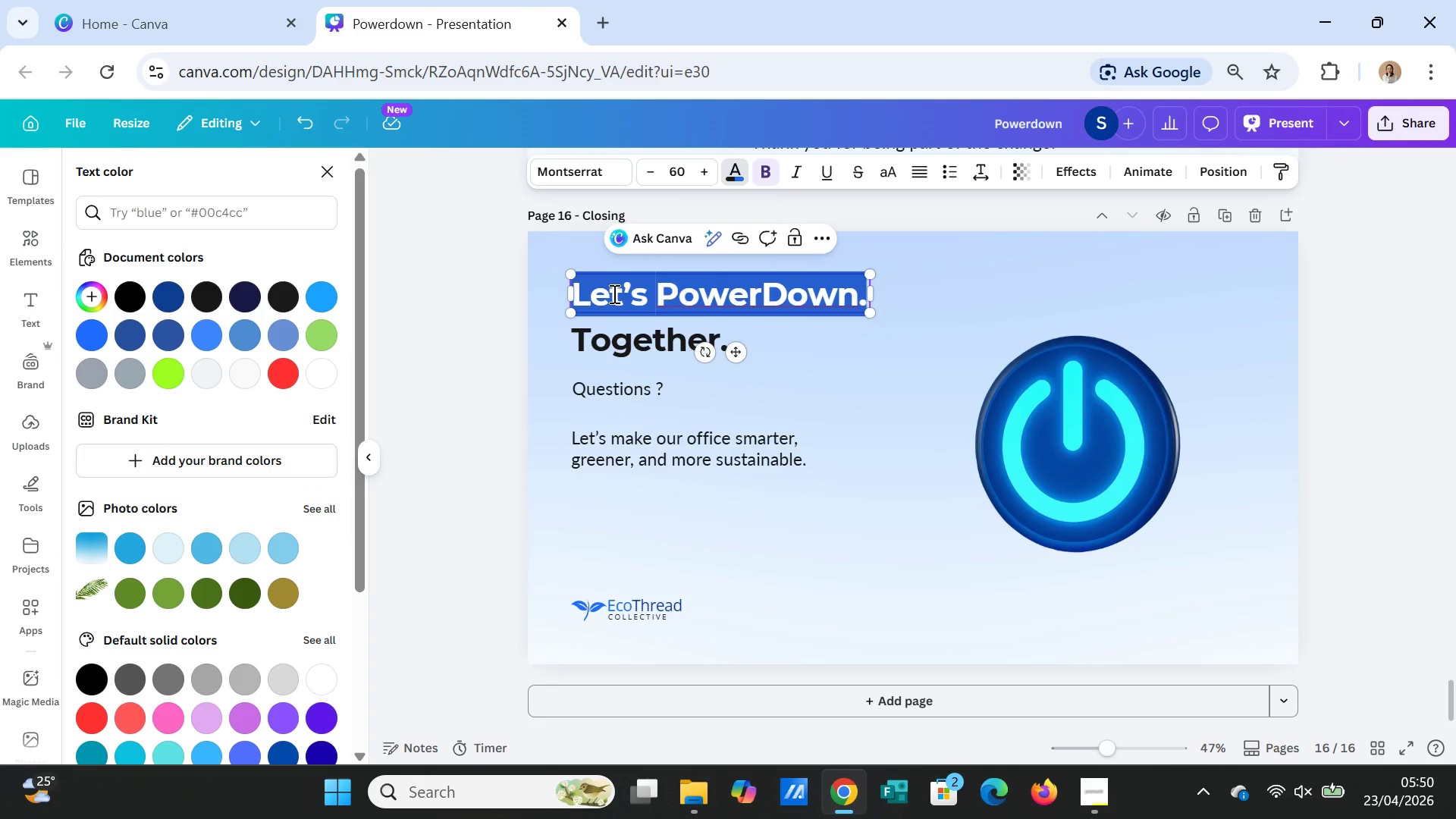 
left_click([613, 293])
 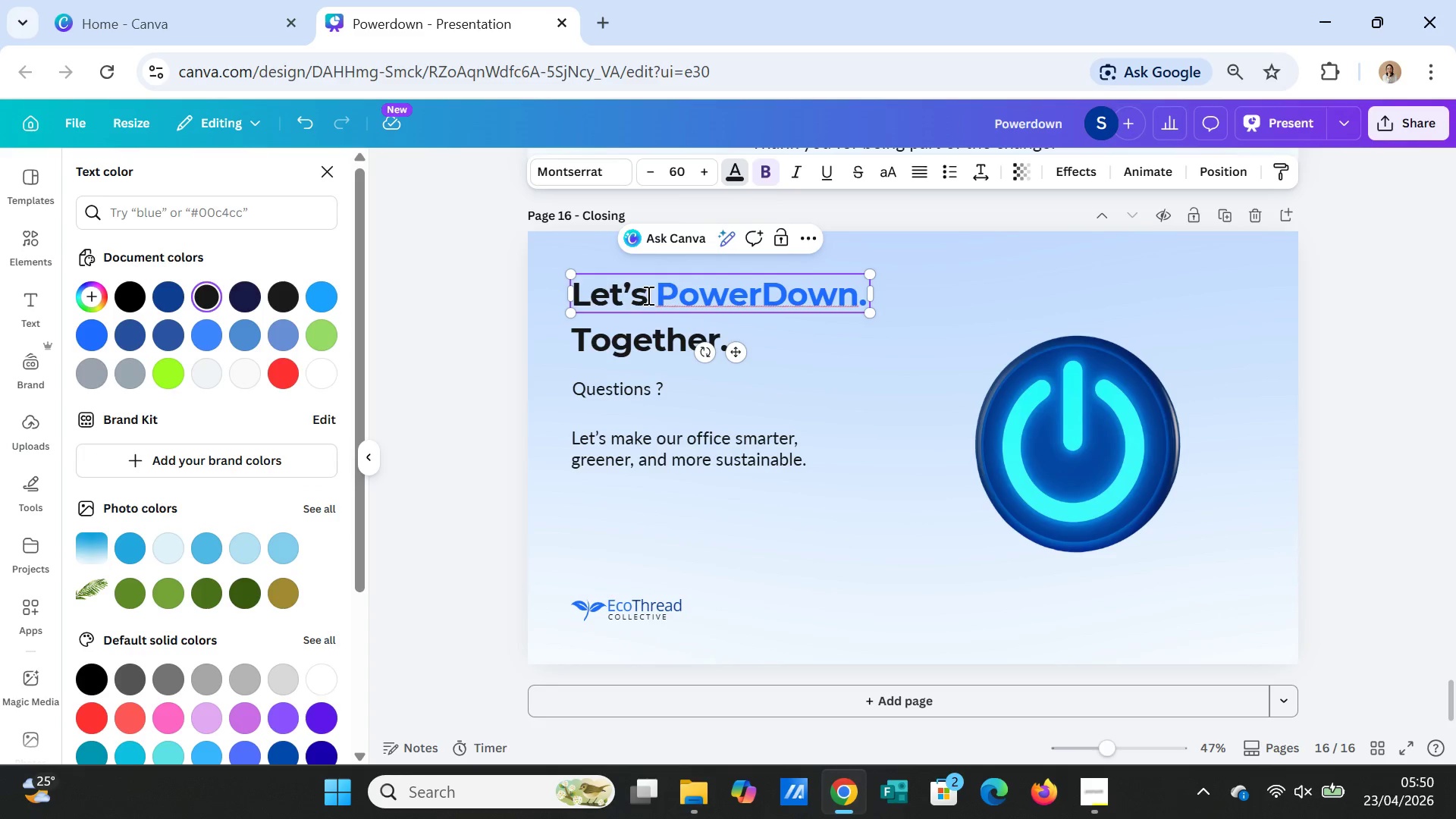 
left_click_drag(start_coordinate=[648, 295], to_coordinate=[556, 292])
 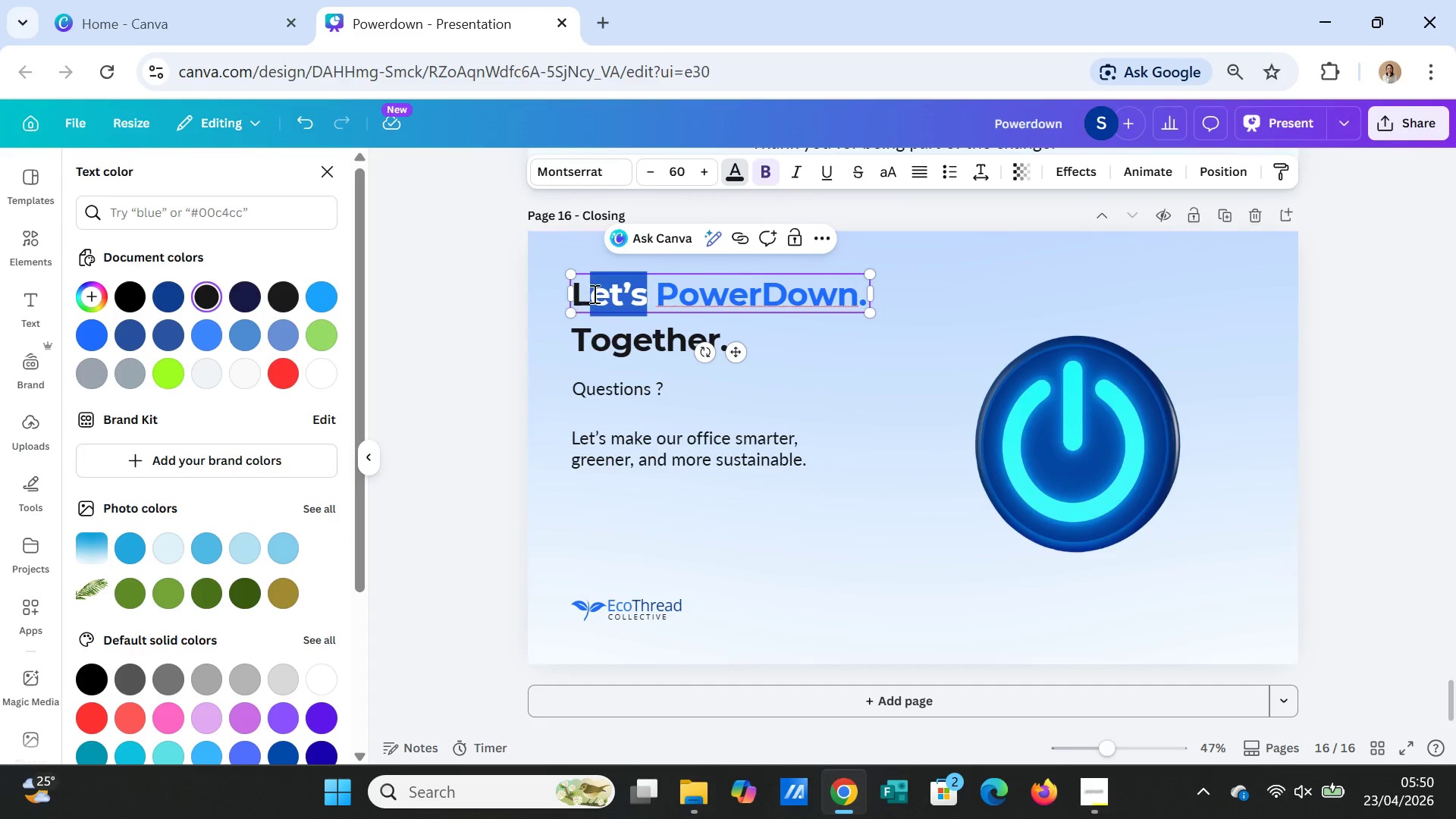 
left_click([594, 293])
 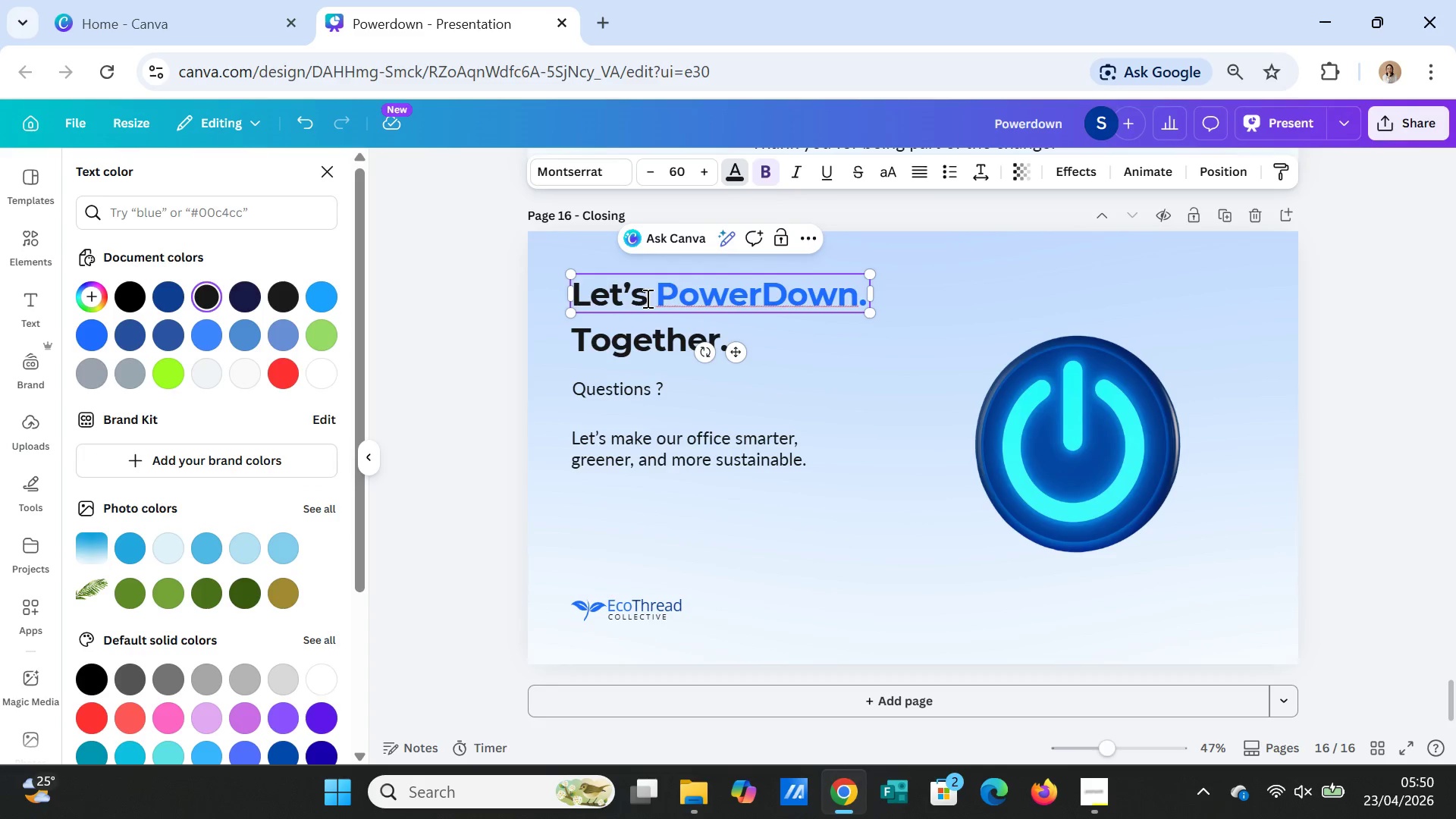 
left_click_drag(start_coordinate=[646, 298], to_coordinate=[573, 299])
 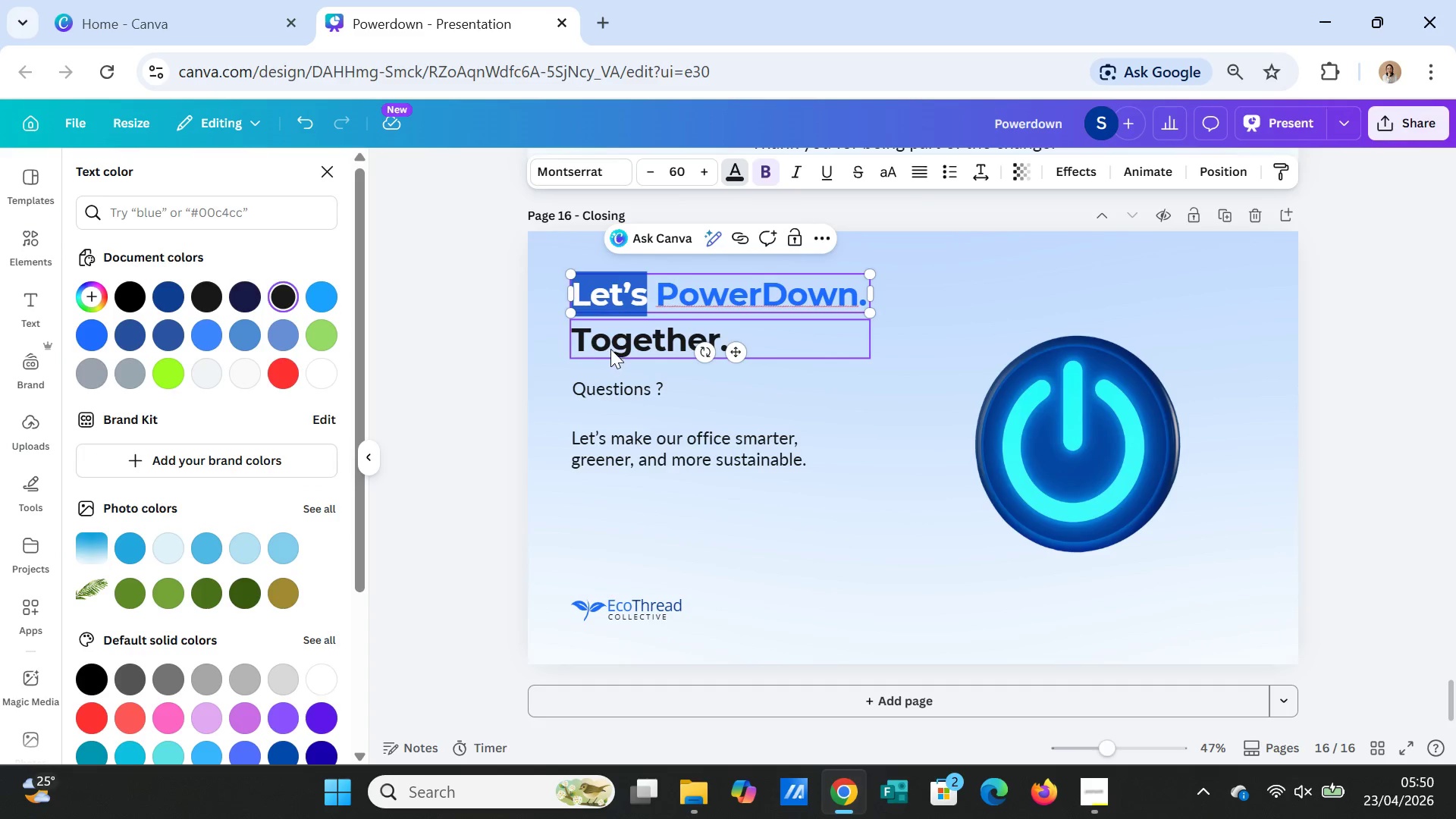 
double_click([610, 340])
 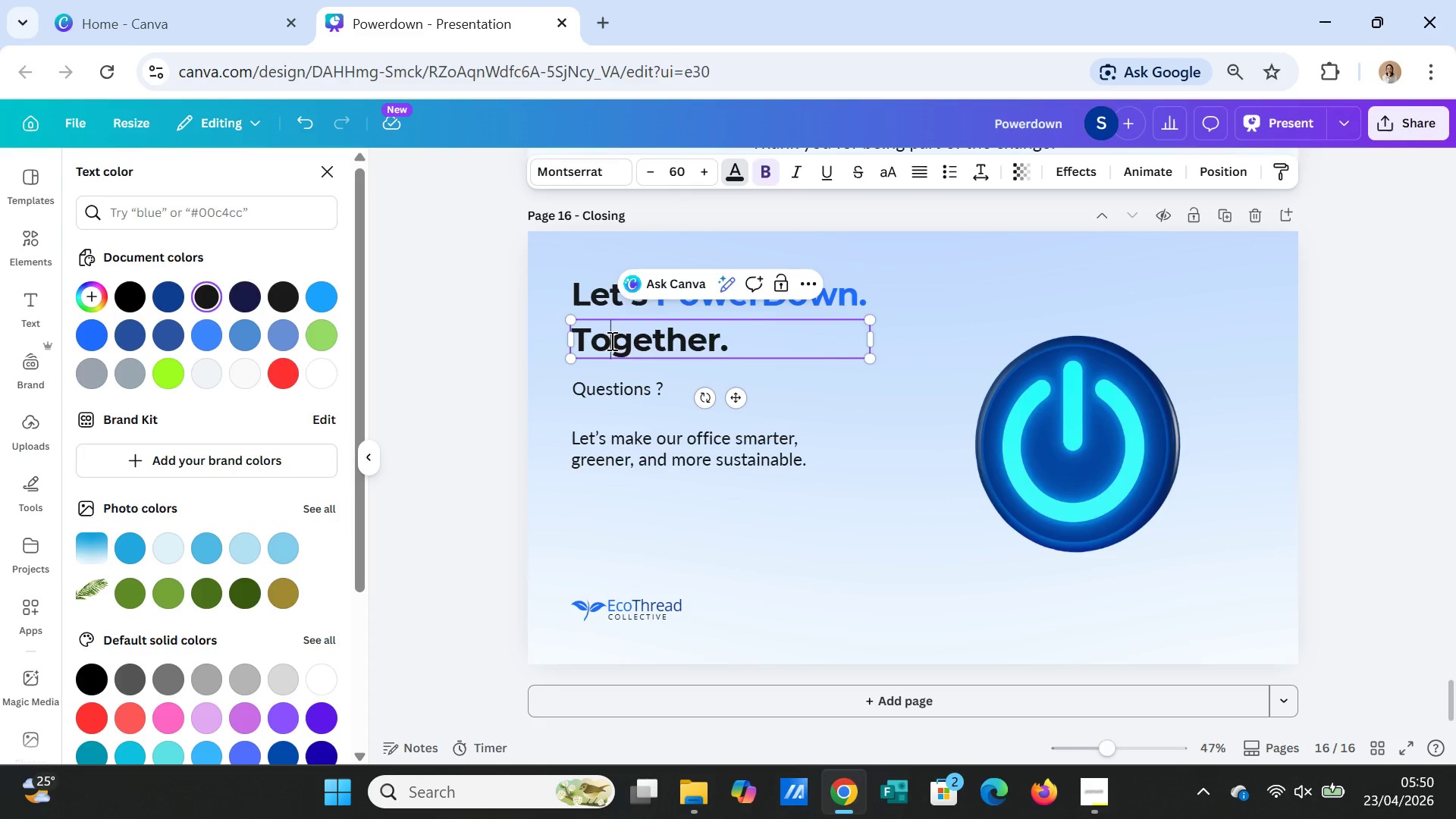 
triple_click([610, 340])
 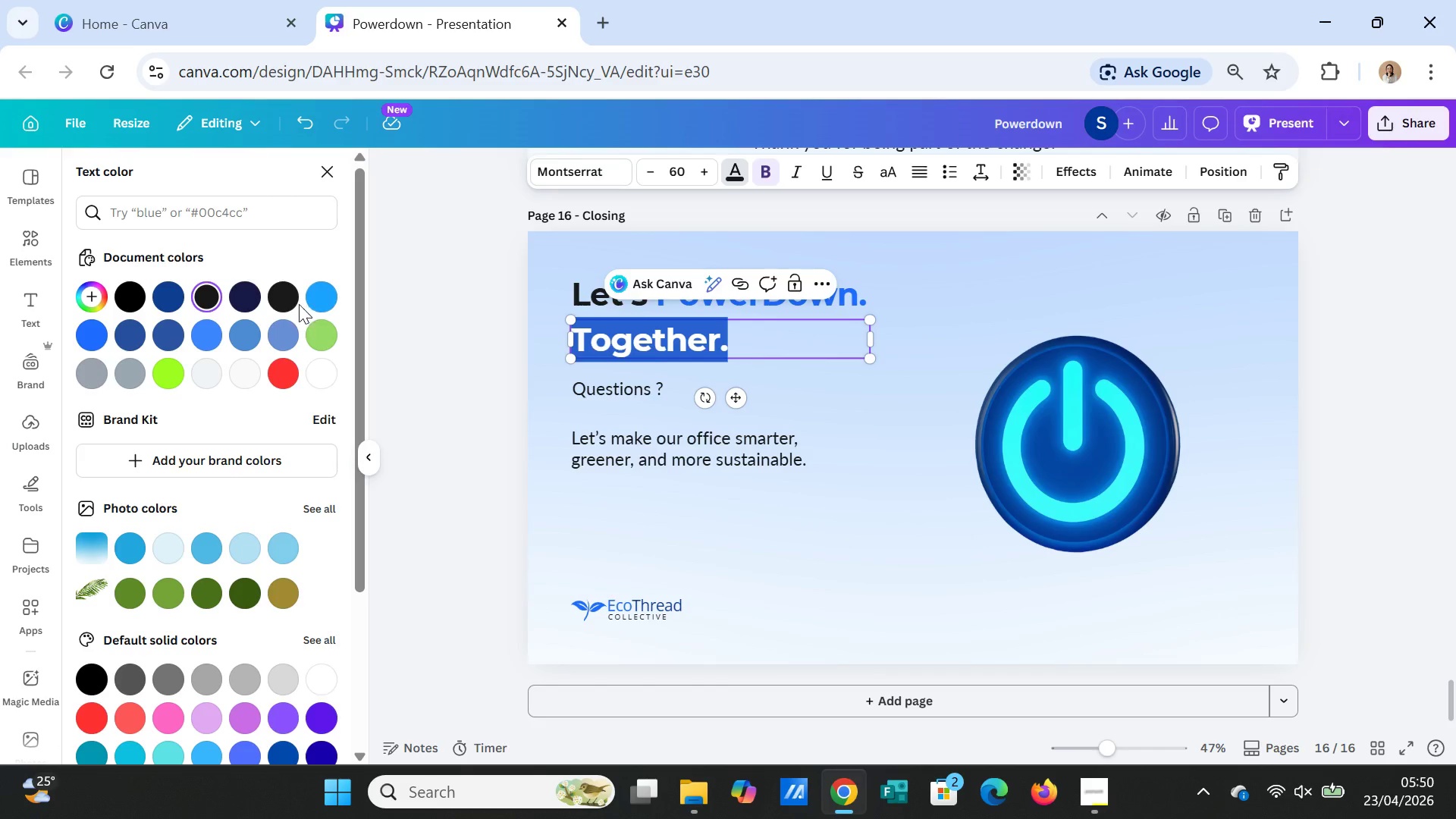 
left_click([289, 299])
 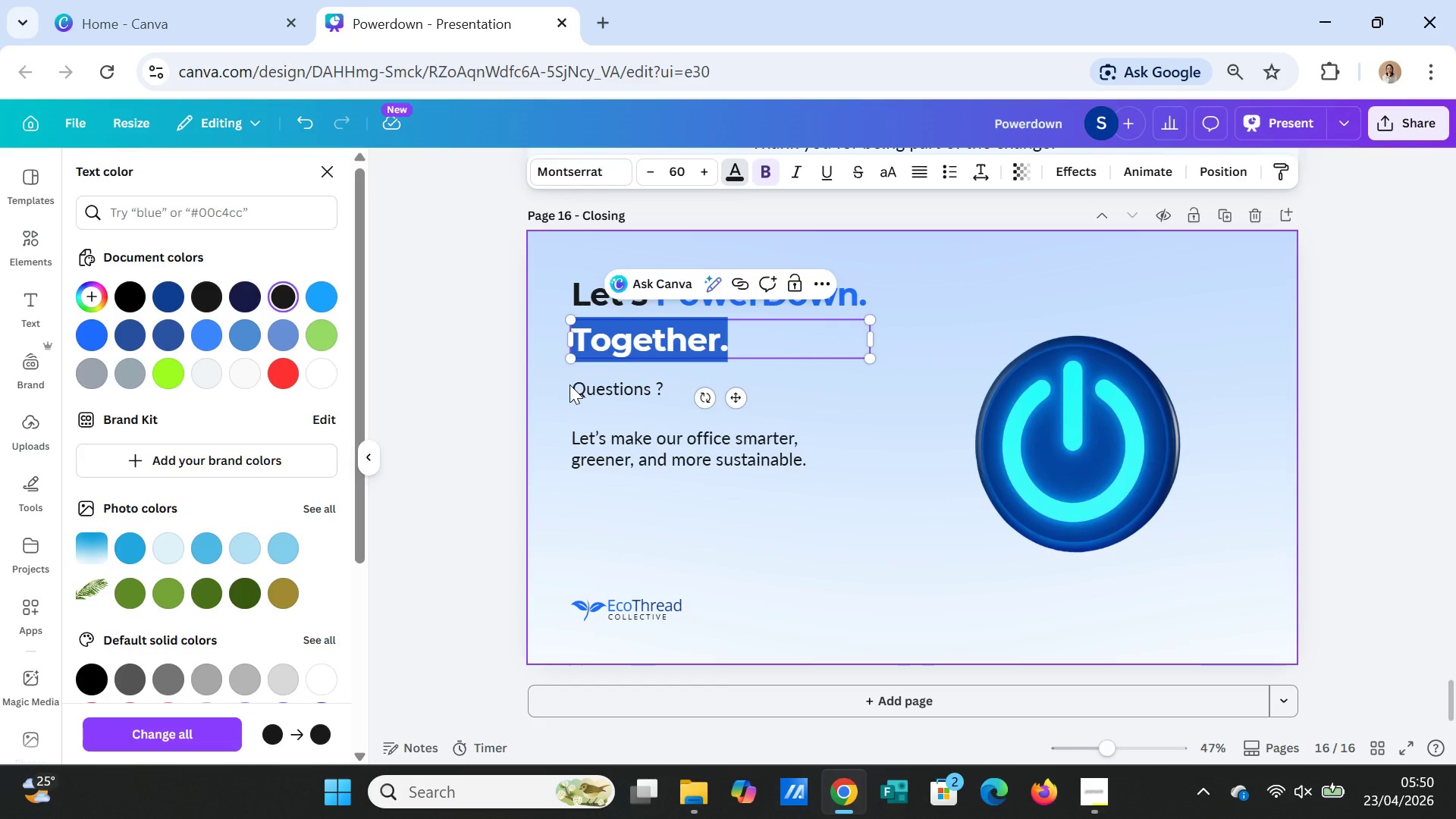 
double_click([570, 384])
 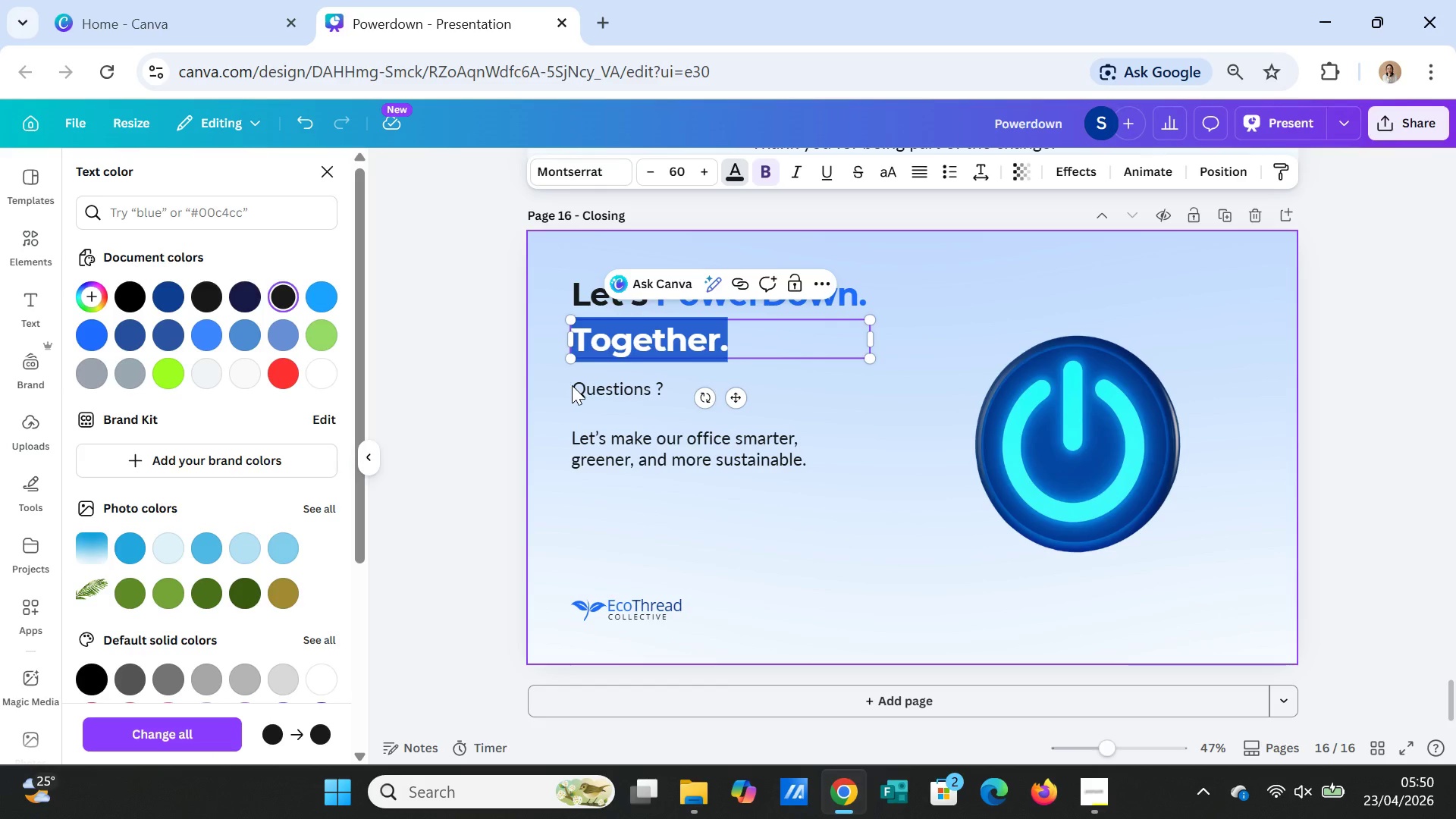 
triple_click([570, 384])
 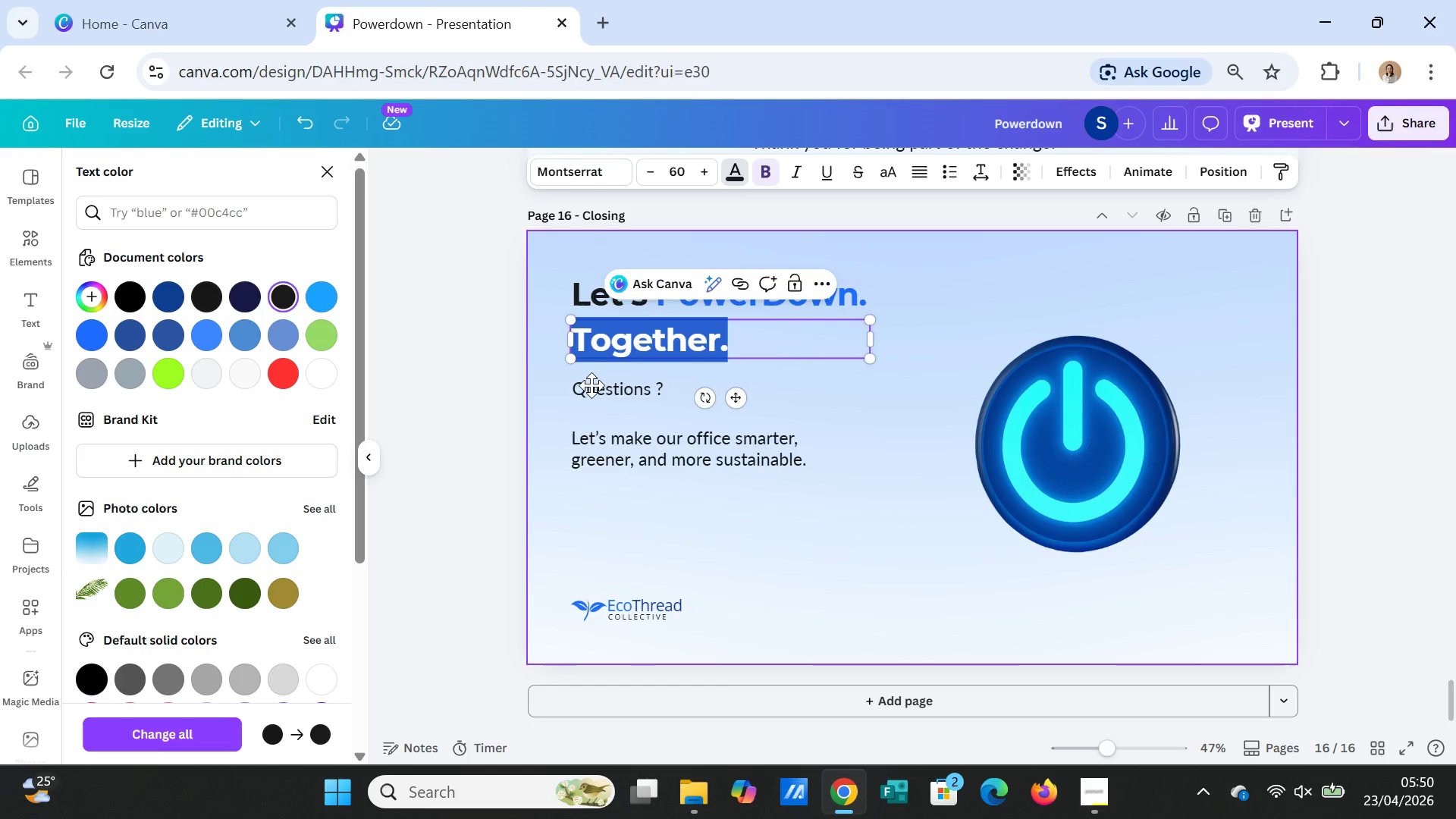 
left_click([592, 385])
 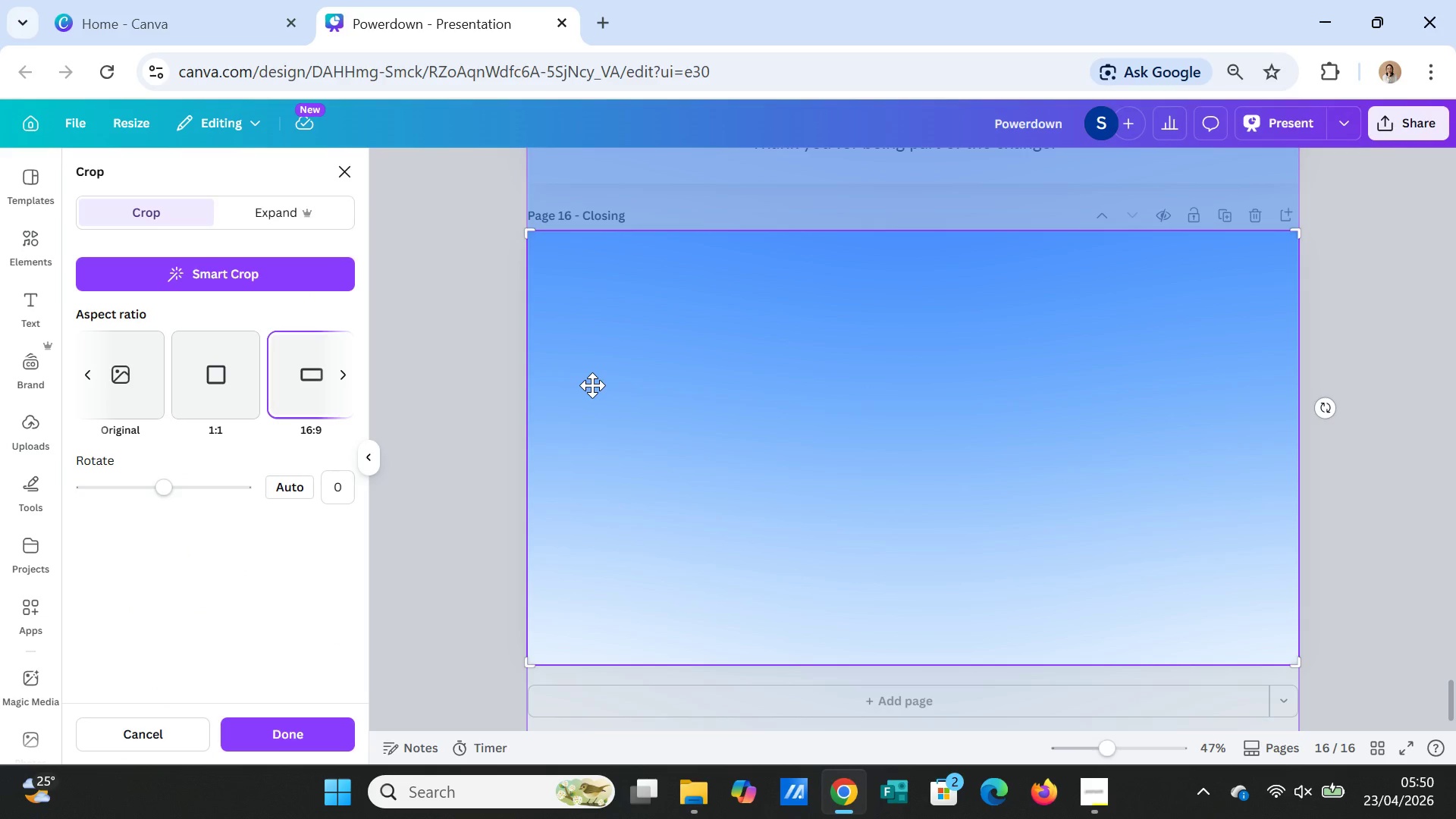 
triple_click([592, 385])
 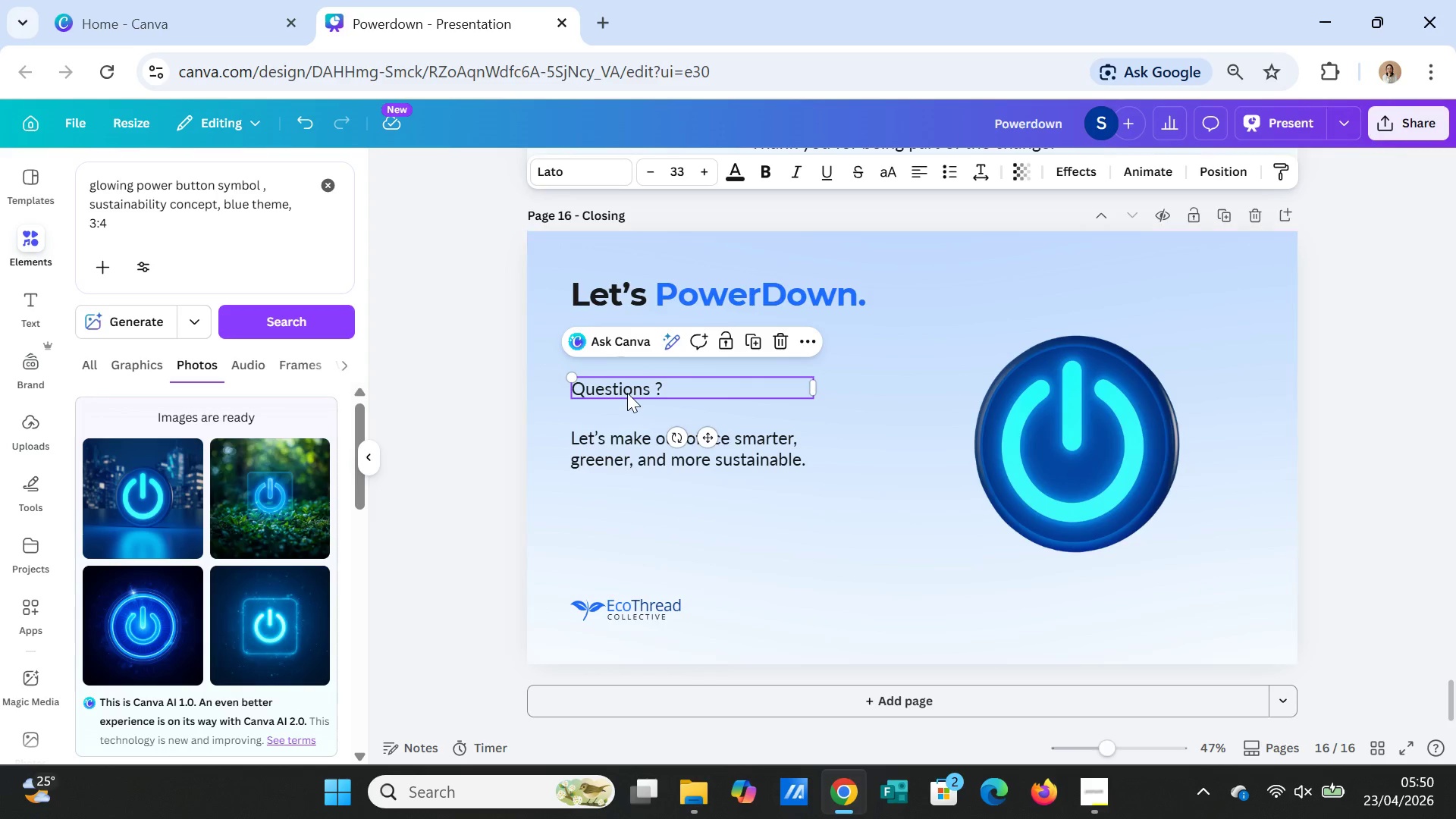 
left_click([628, 389])
 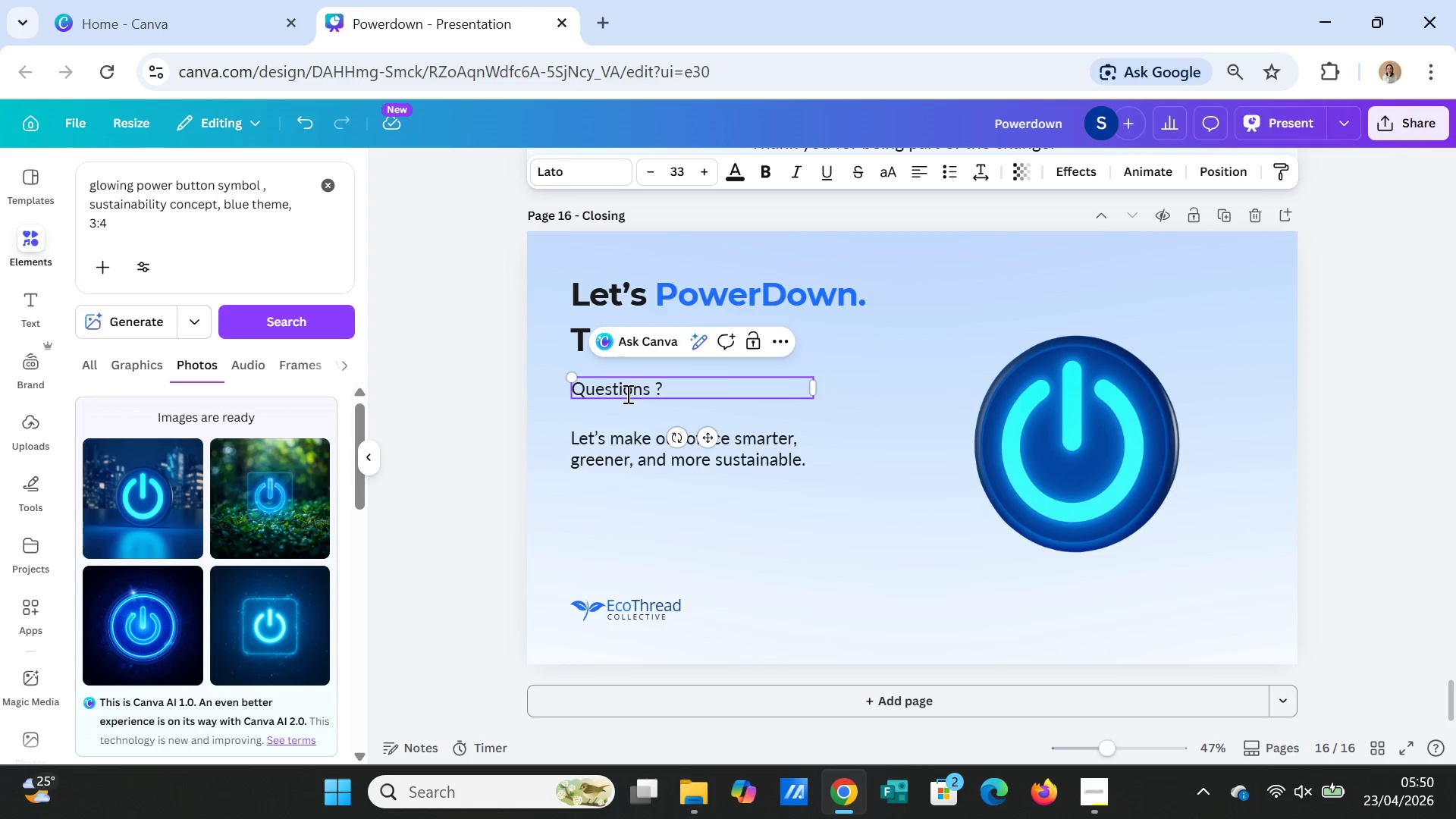 
double_click([626, 394])
 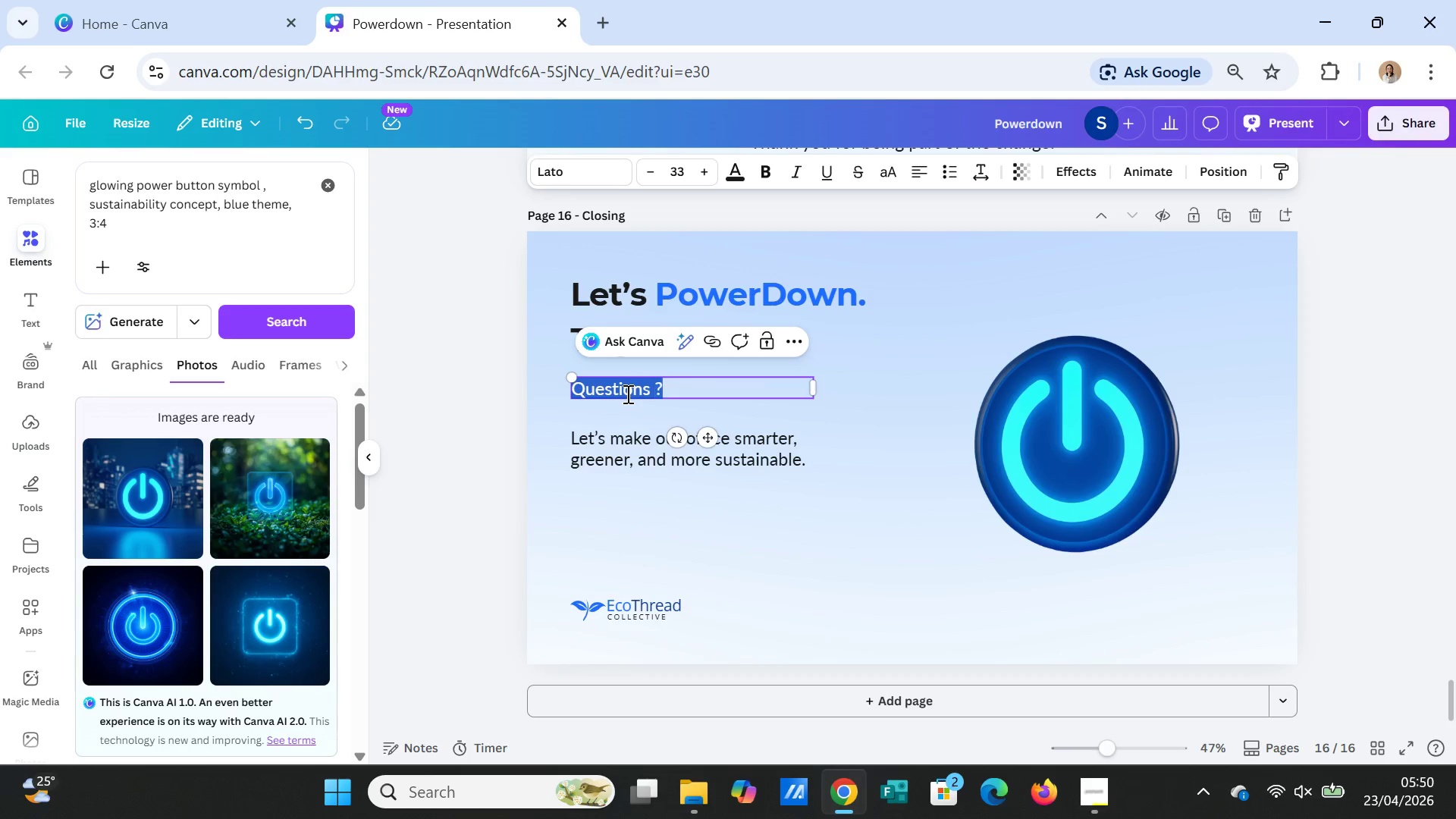 
triple_click([626, 394])
 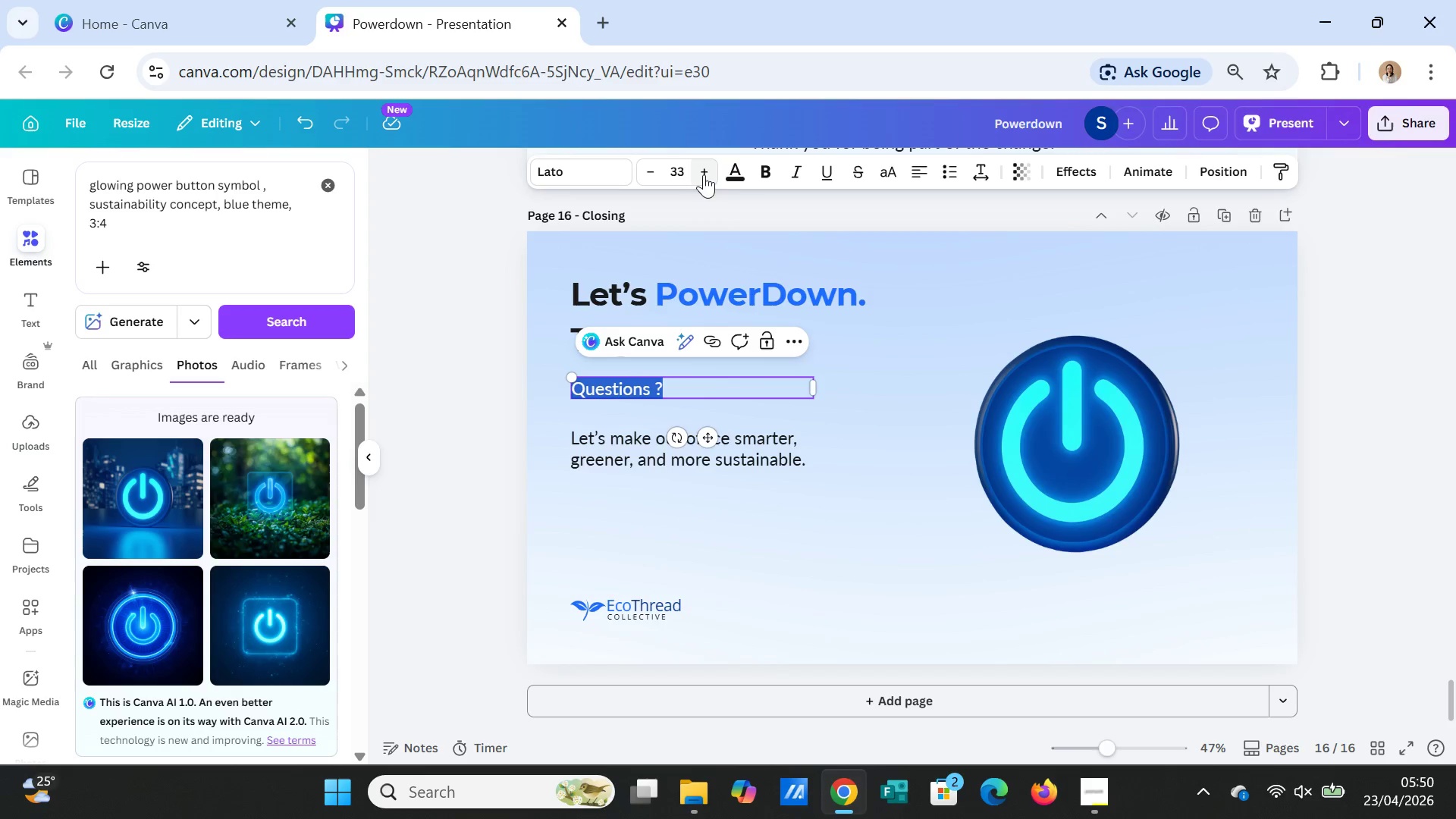 
left_click([736, 173])
 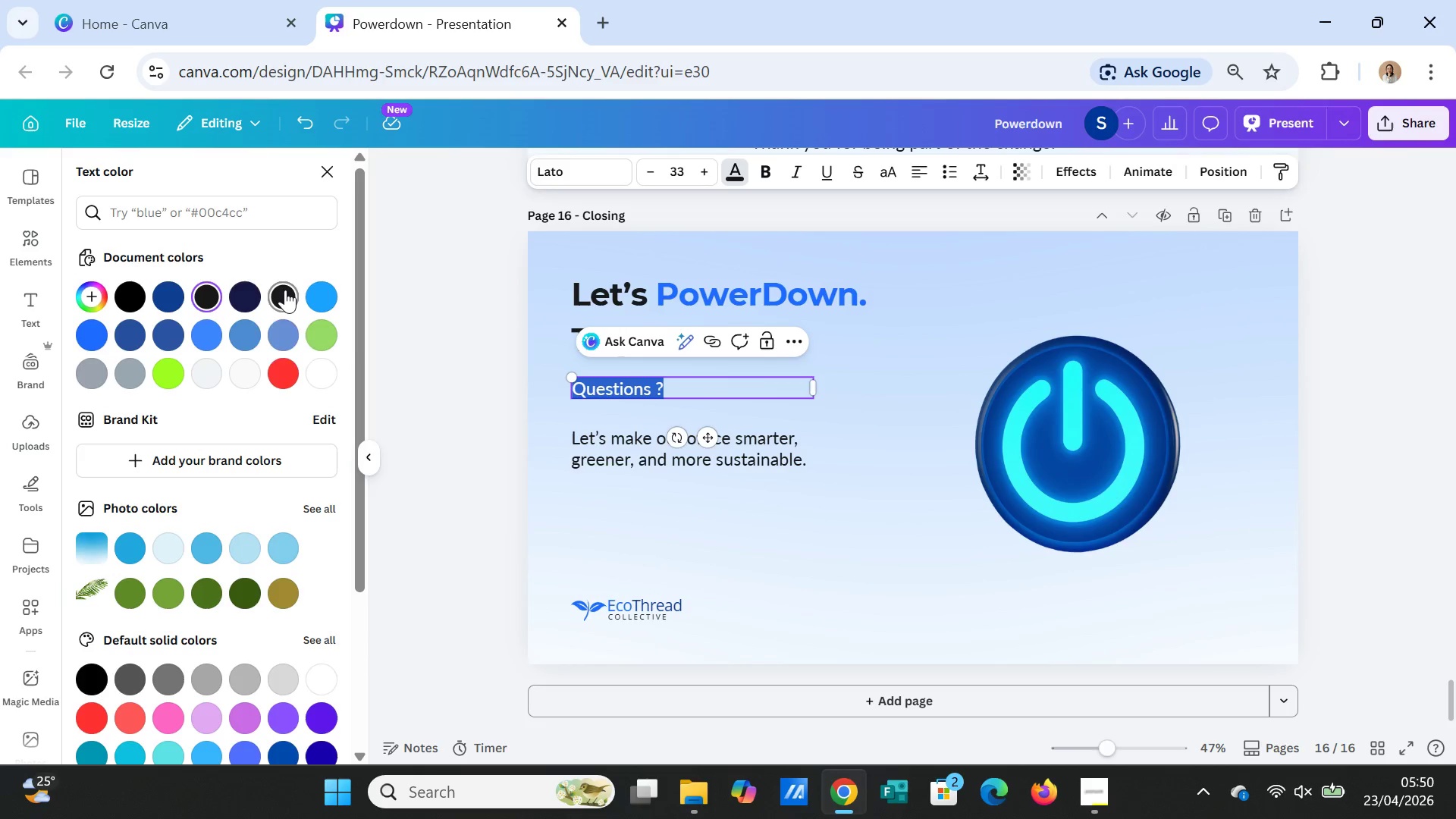 
left_click([285, 290])
 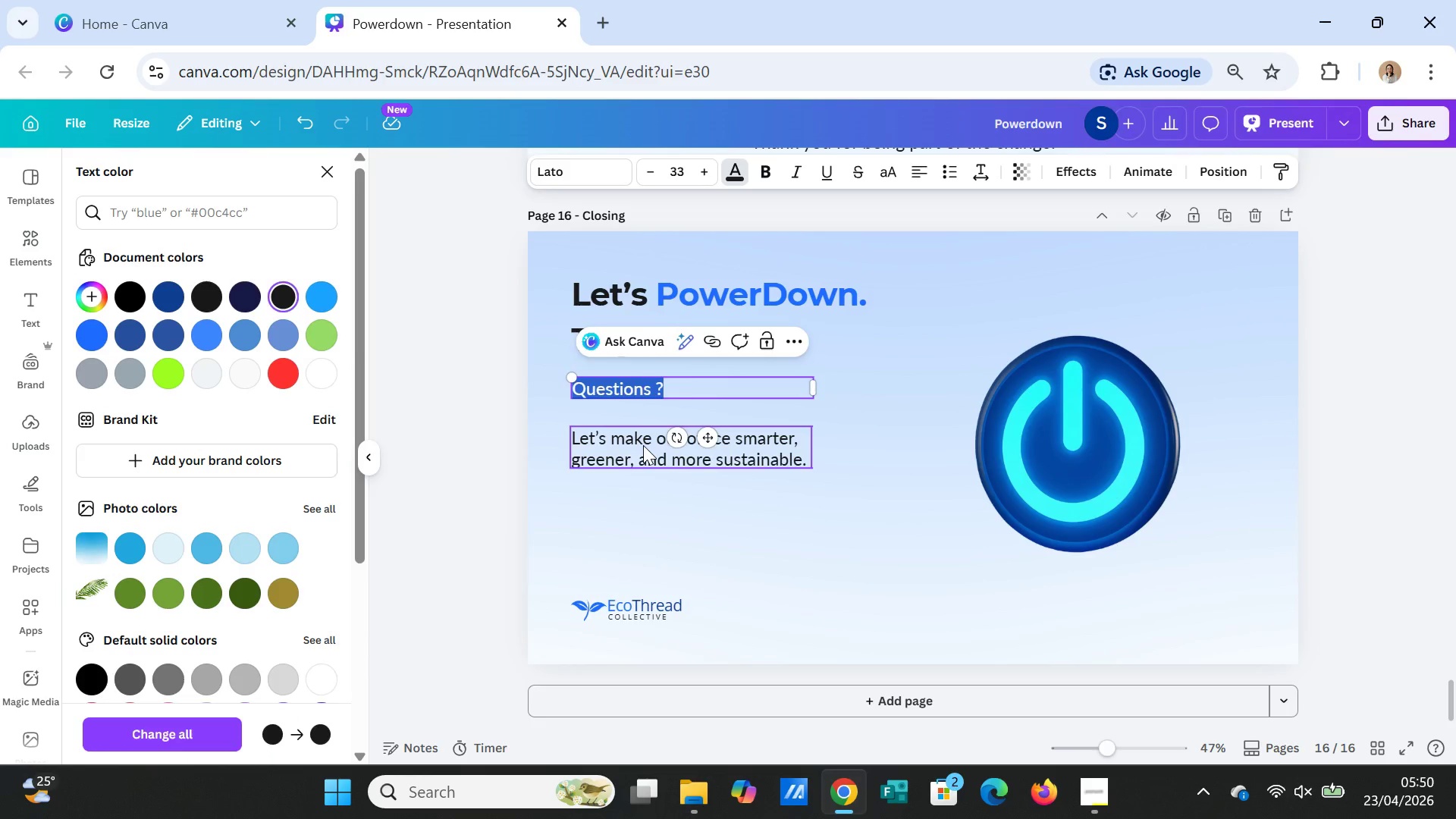 
double_click([643, 445])
 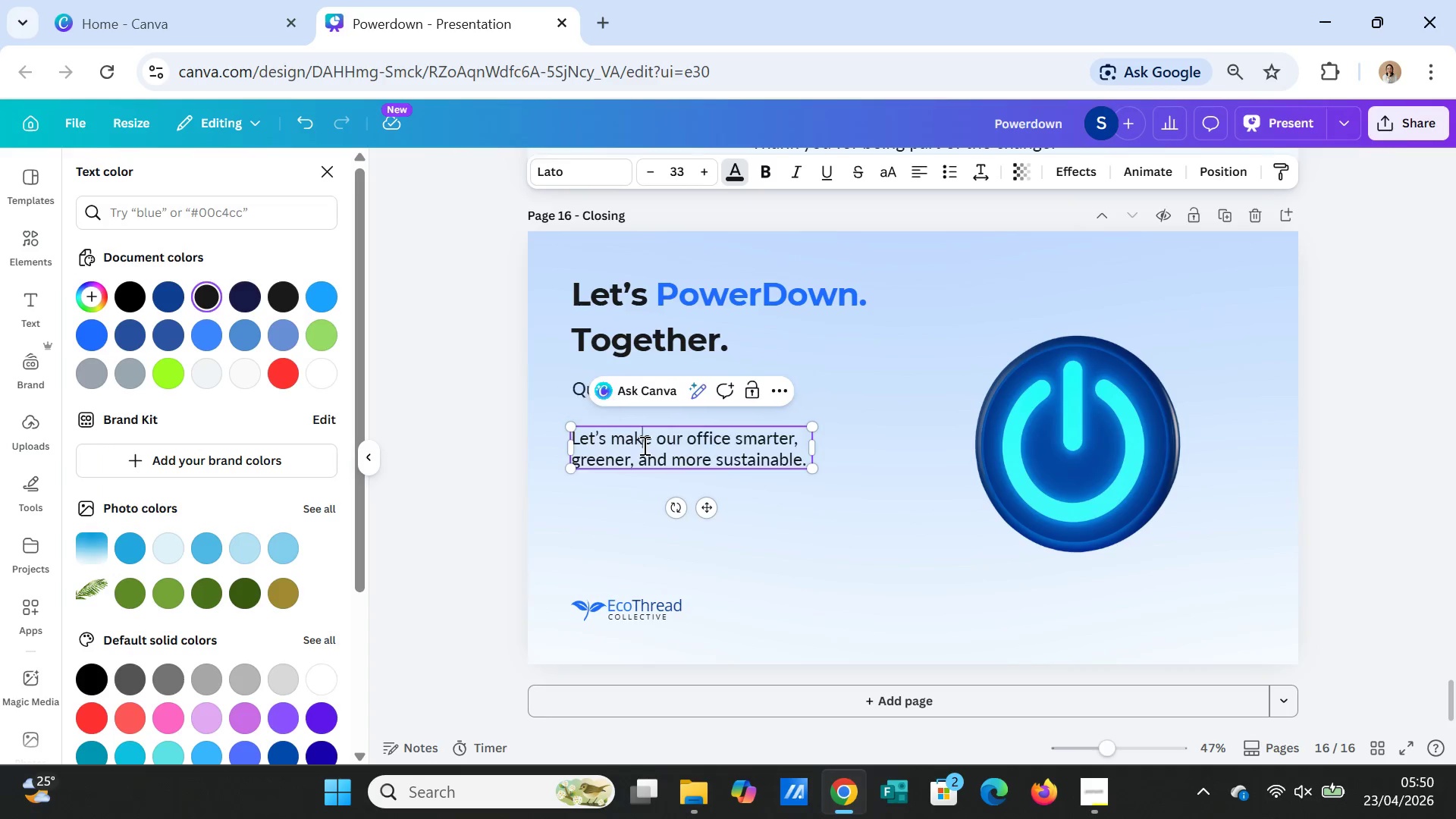 
triple_click([643, 445])
 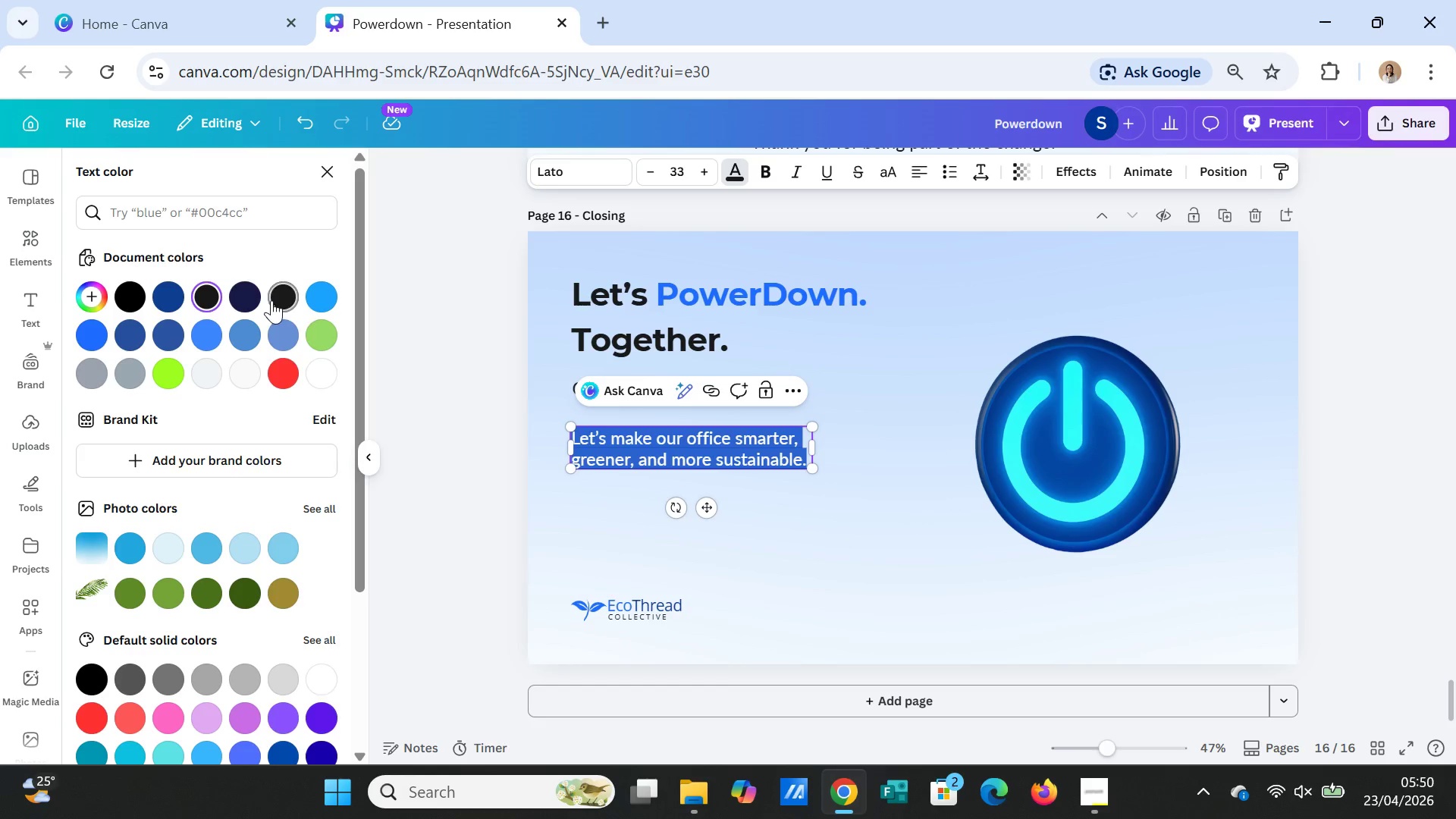 
left_click([283, 298])
 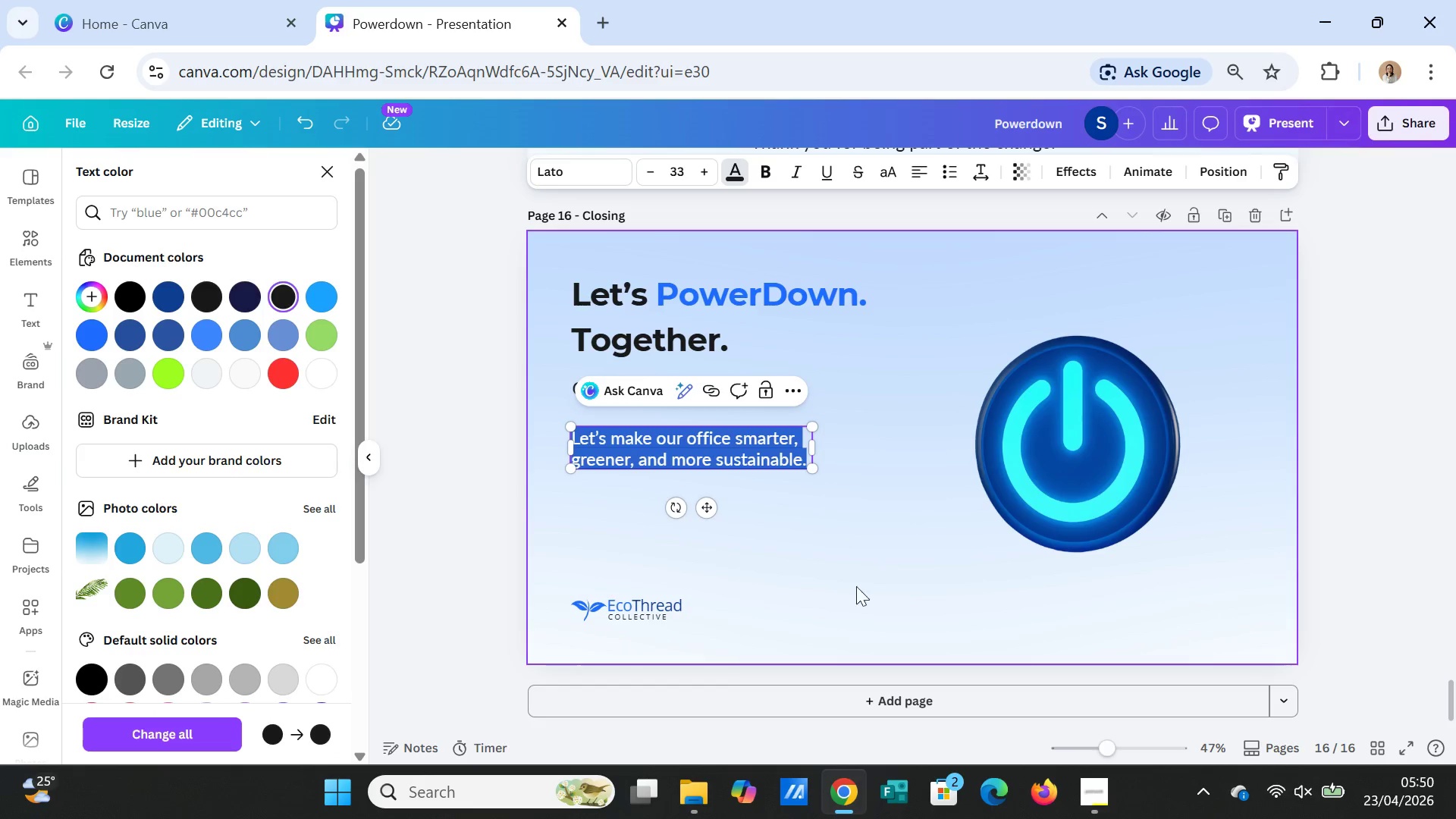 
left_click([875, 585])
 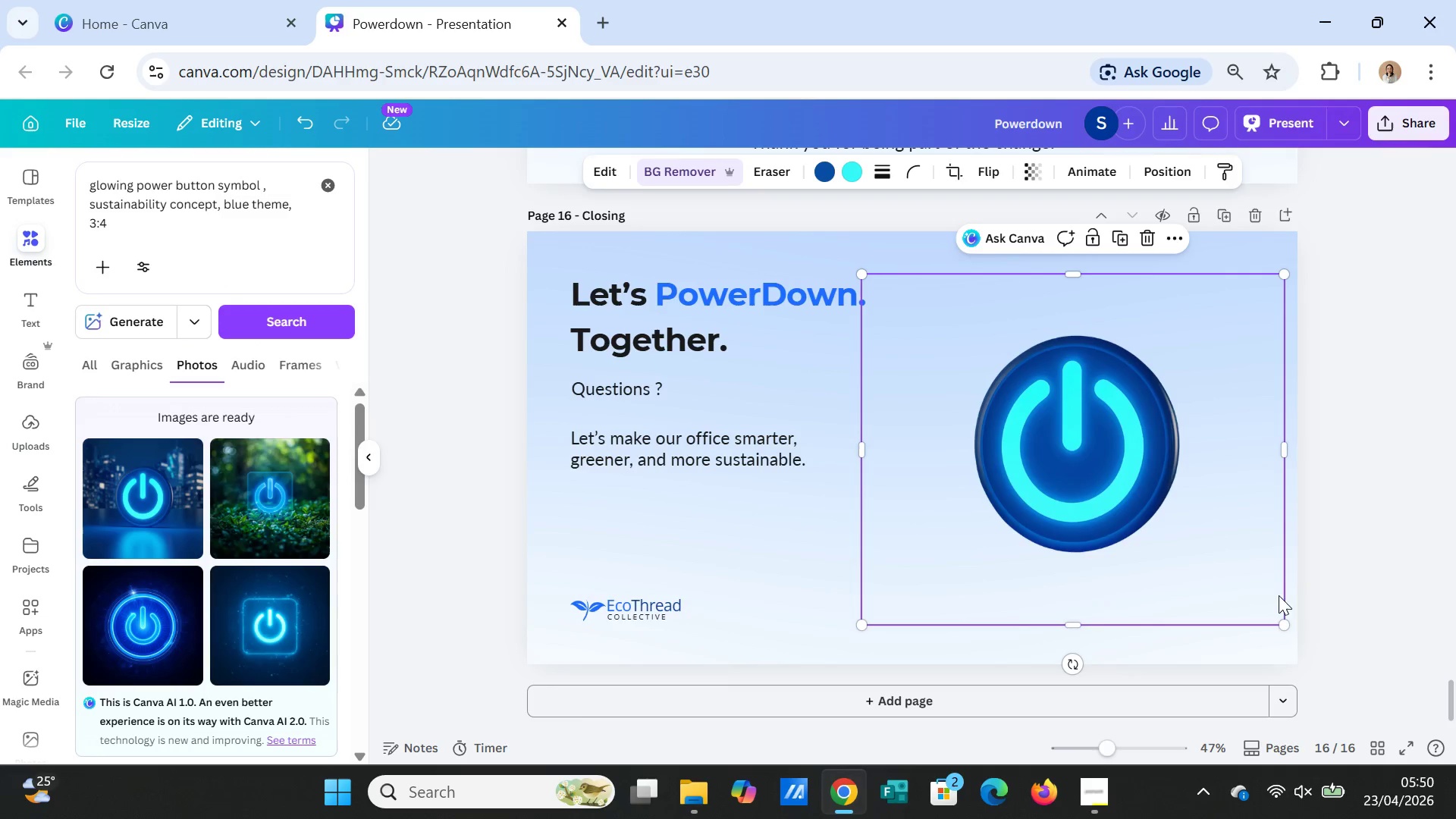 
left_click([1308, 595])
 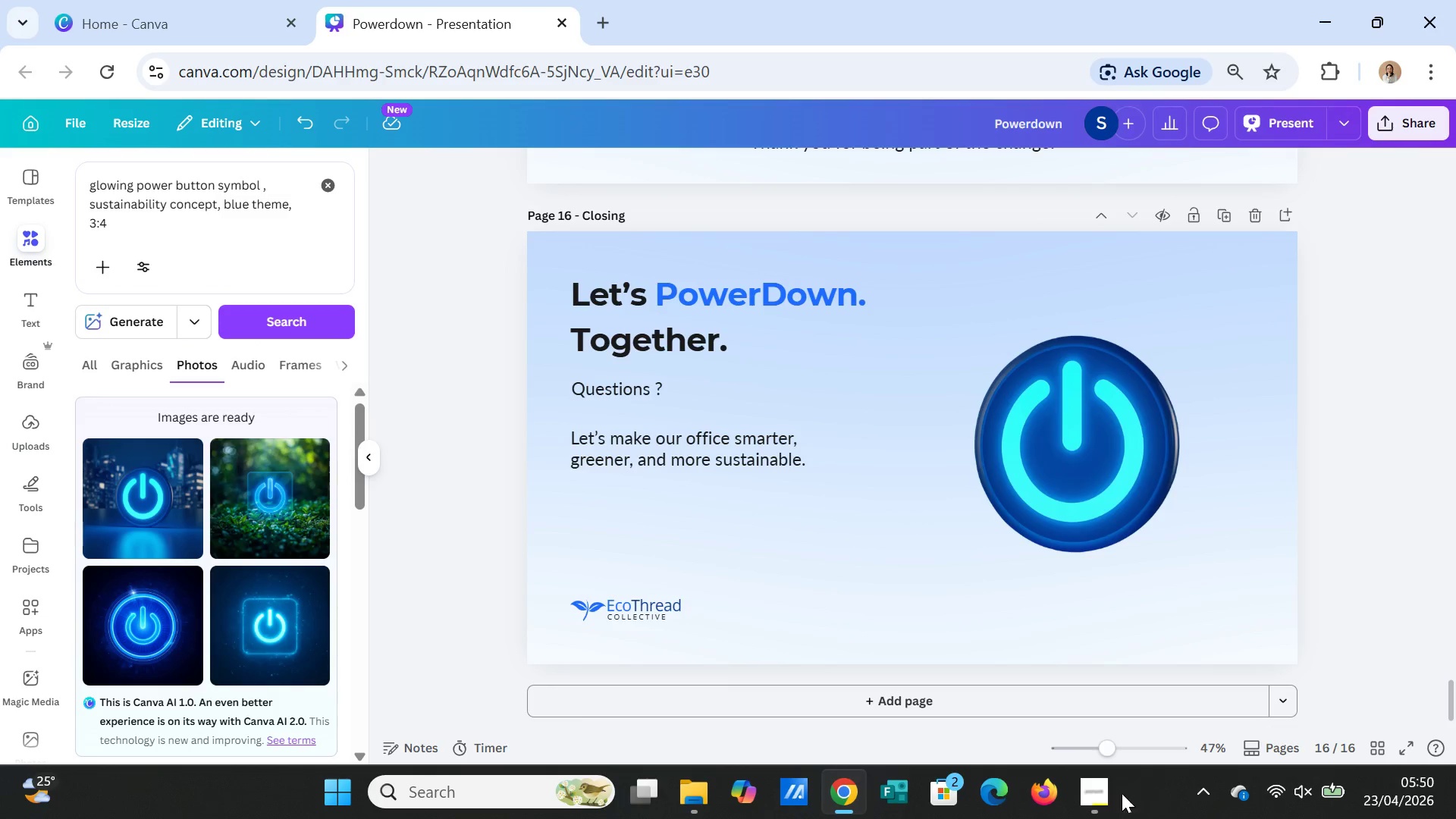 
left_click([1101, 791])